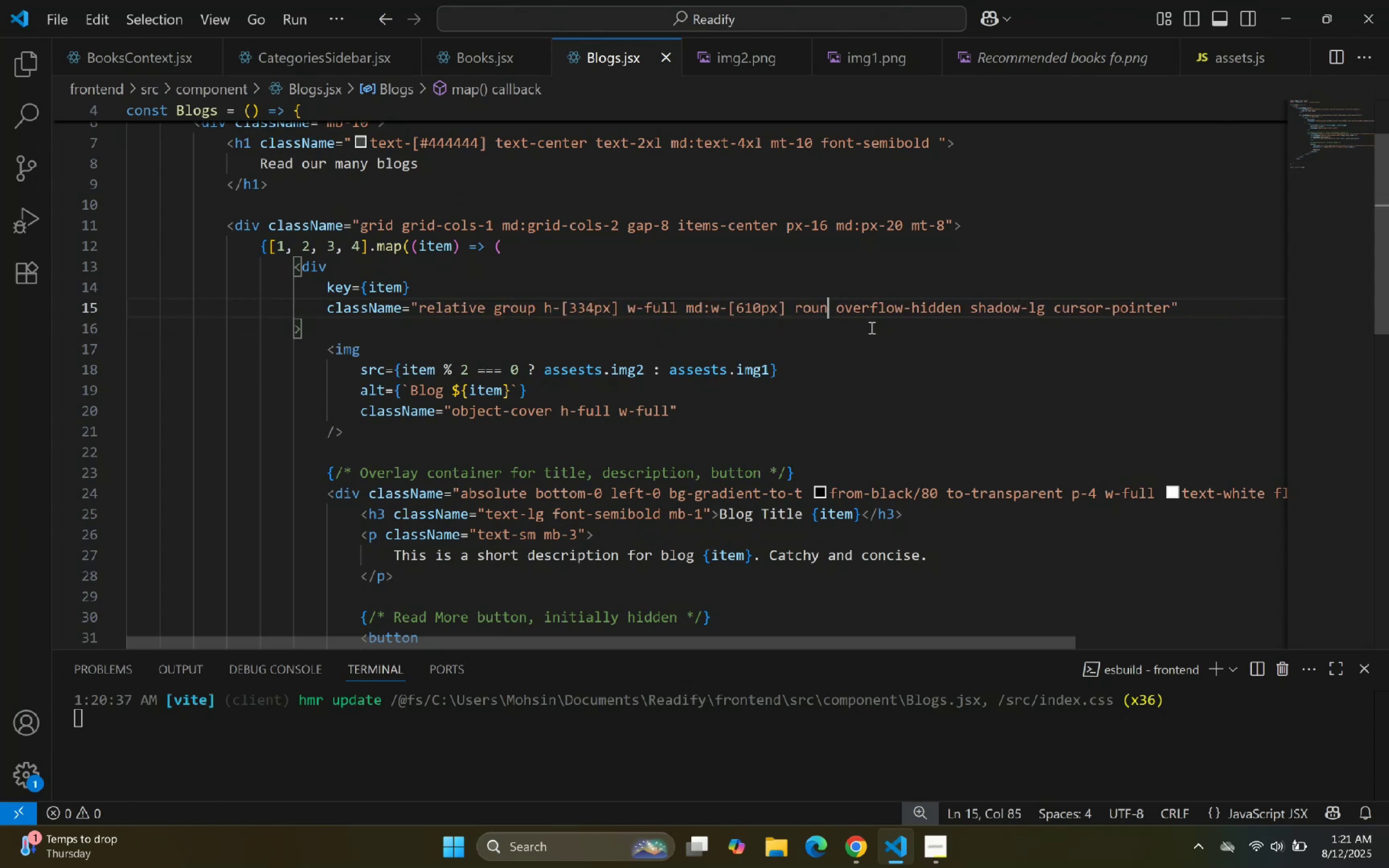 
key(Backspace)
 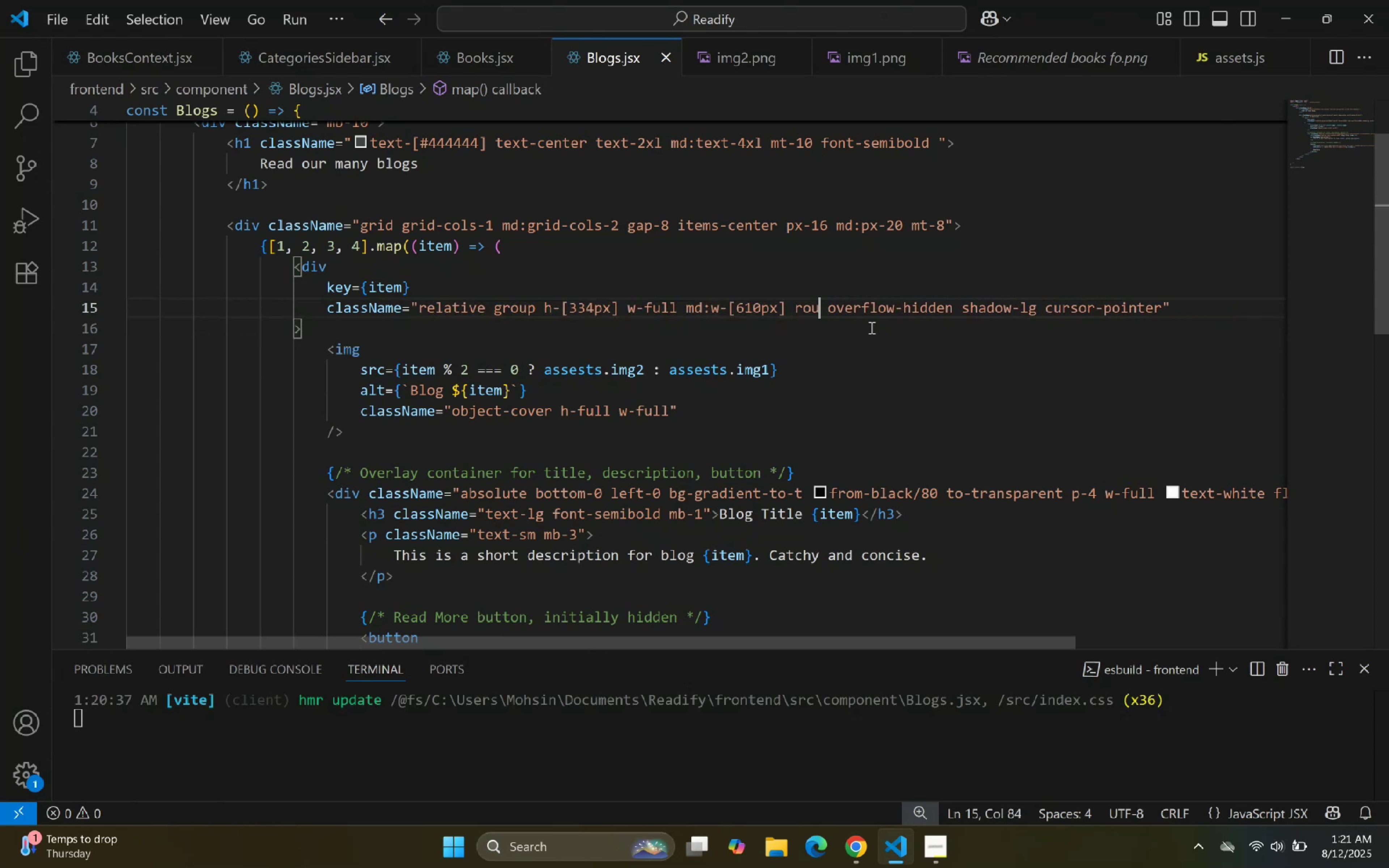 
key(Backspace)
 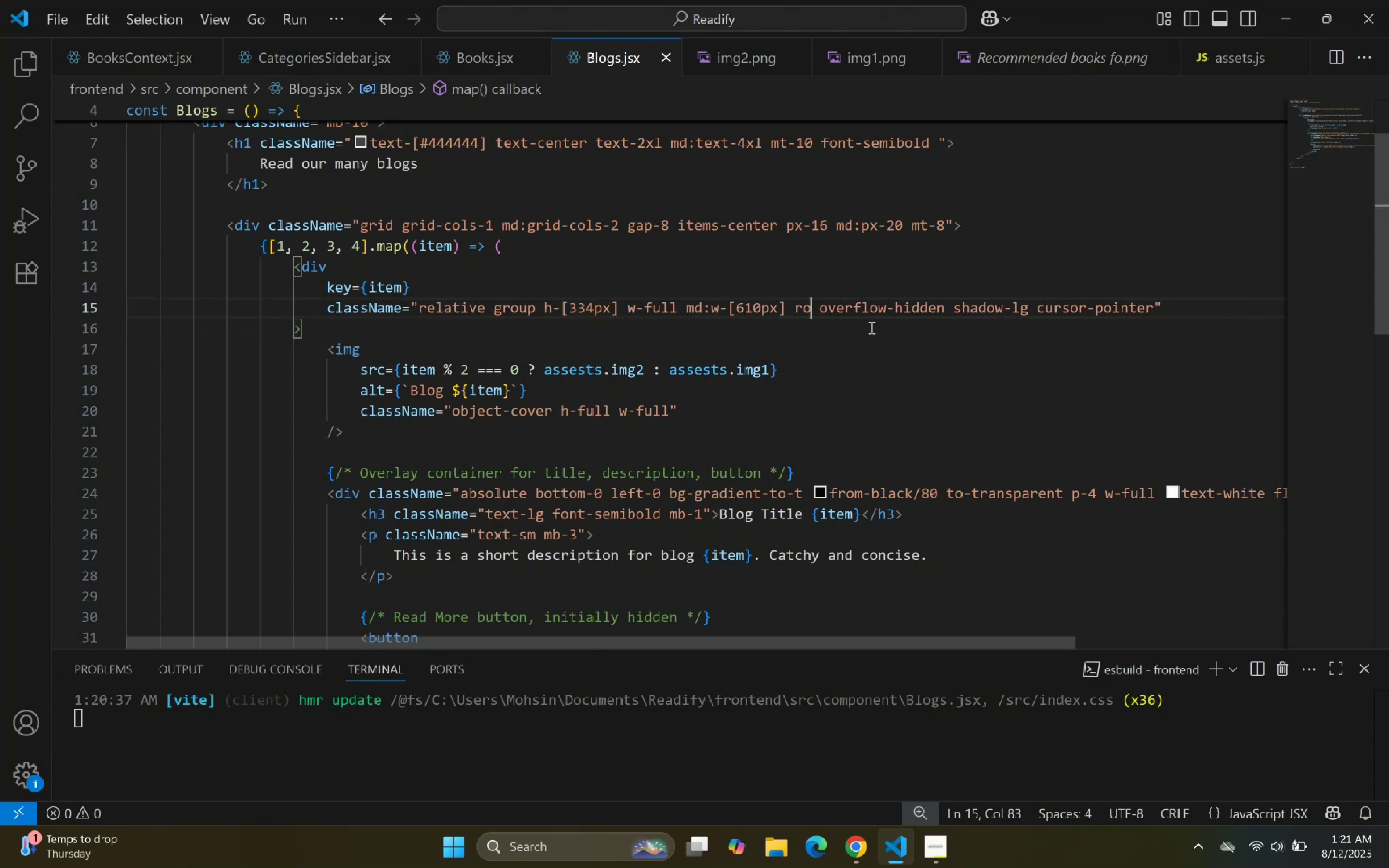 
key(Backspace)
 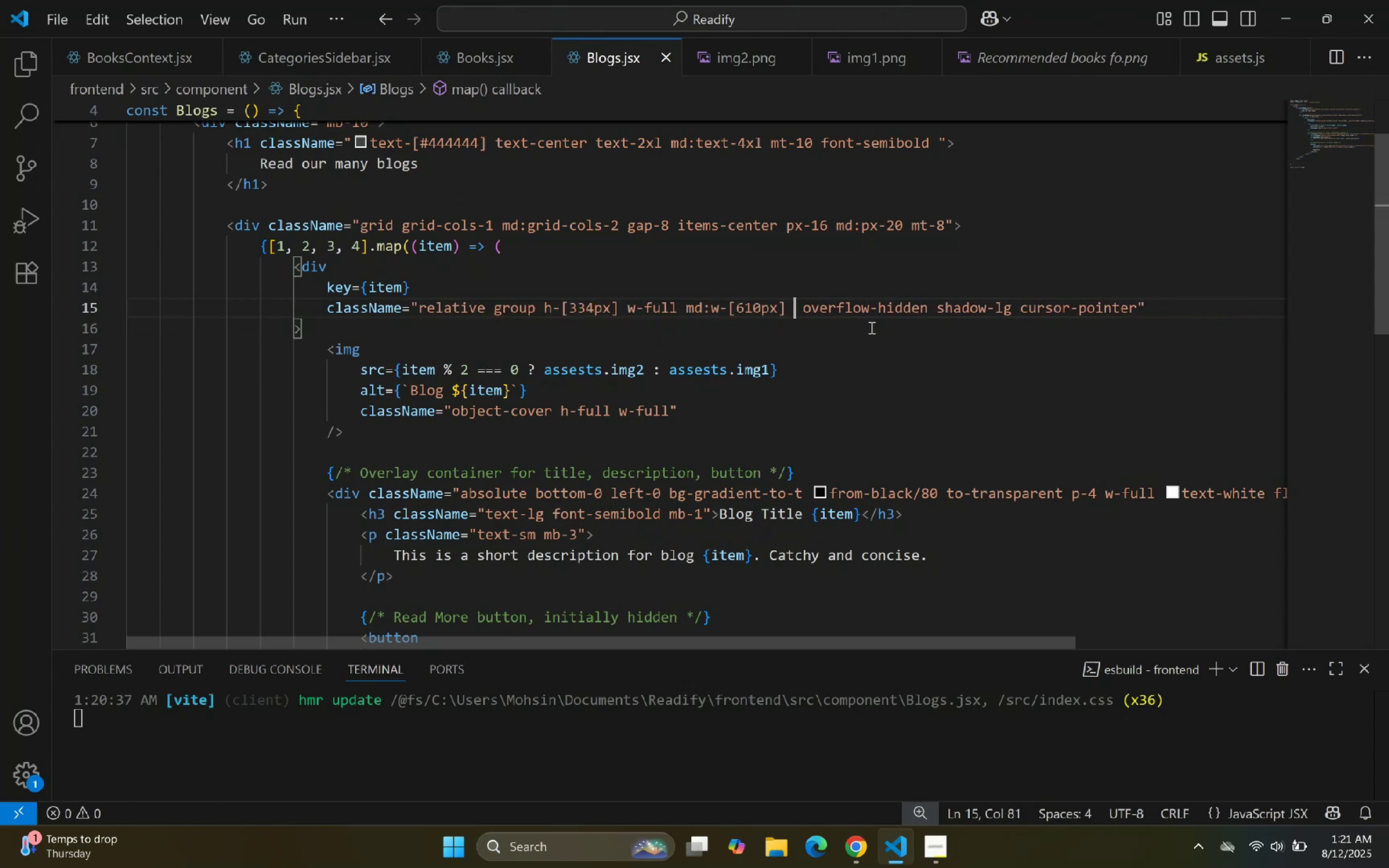 
key(Backspace)
 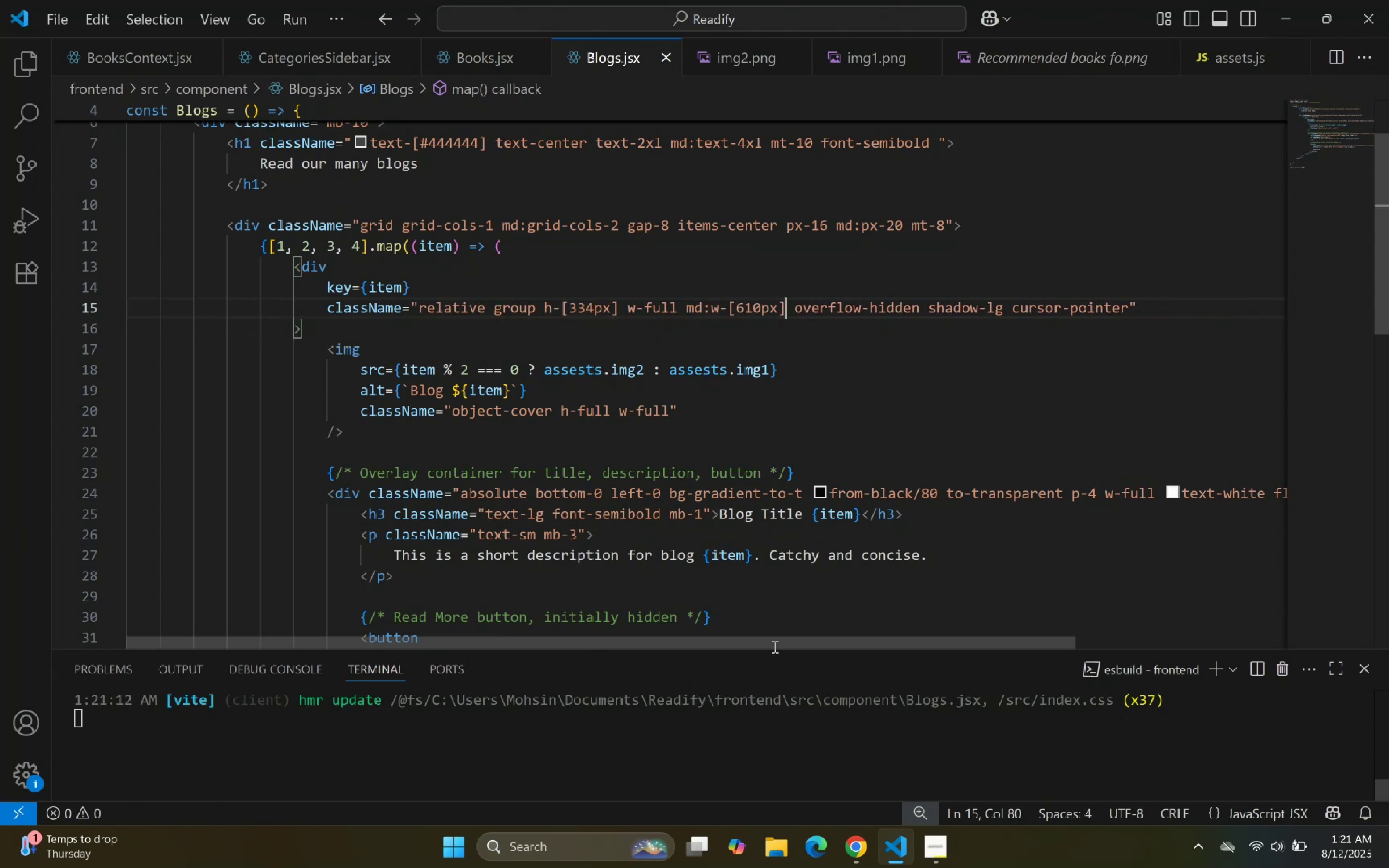 